 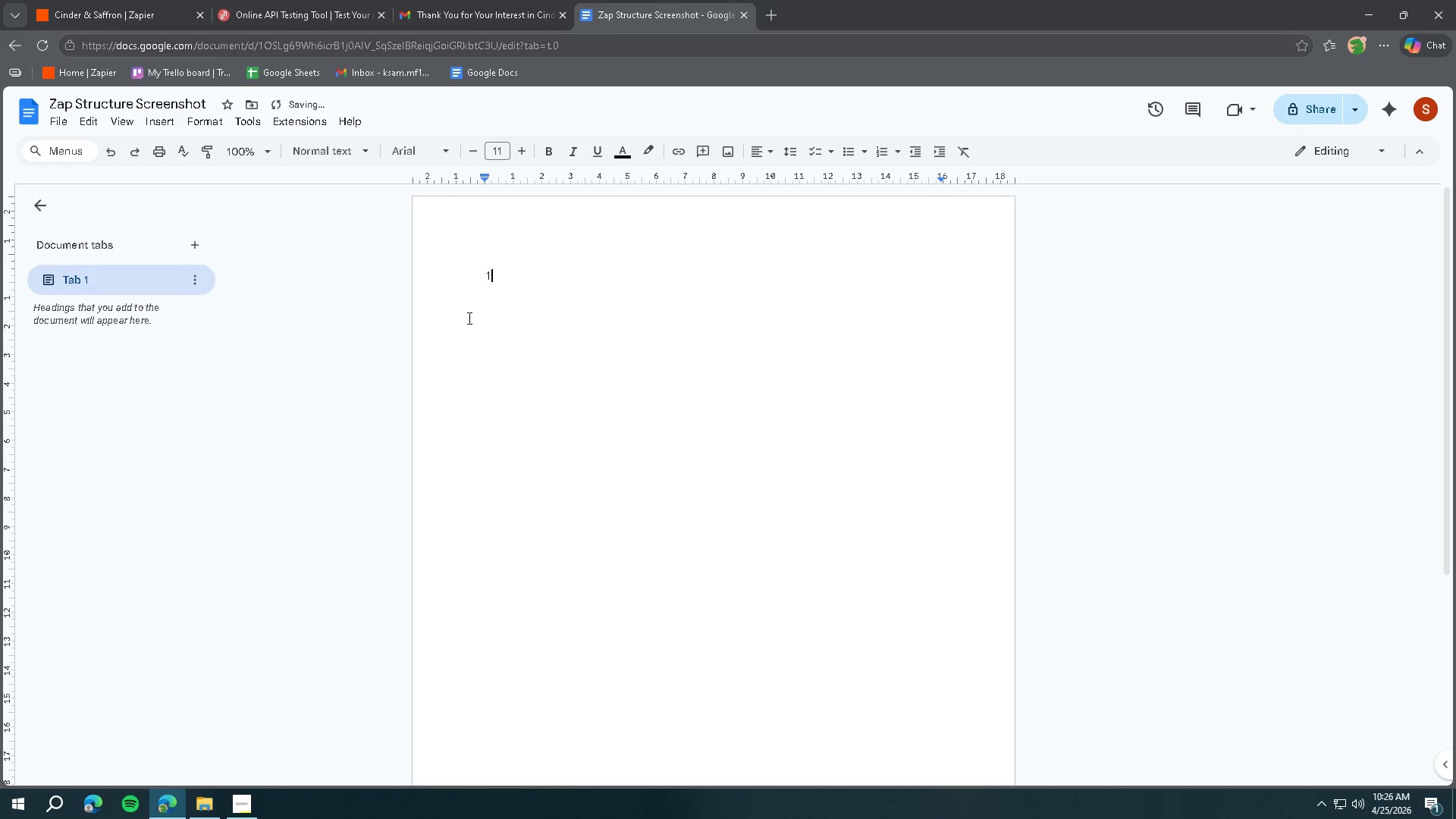 
key(Period)
 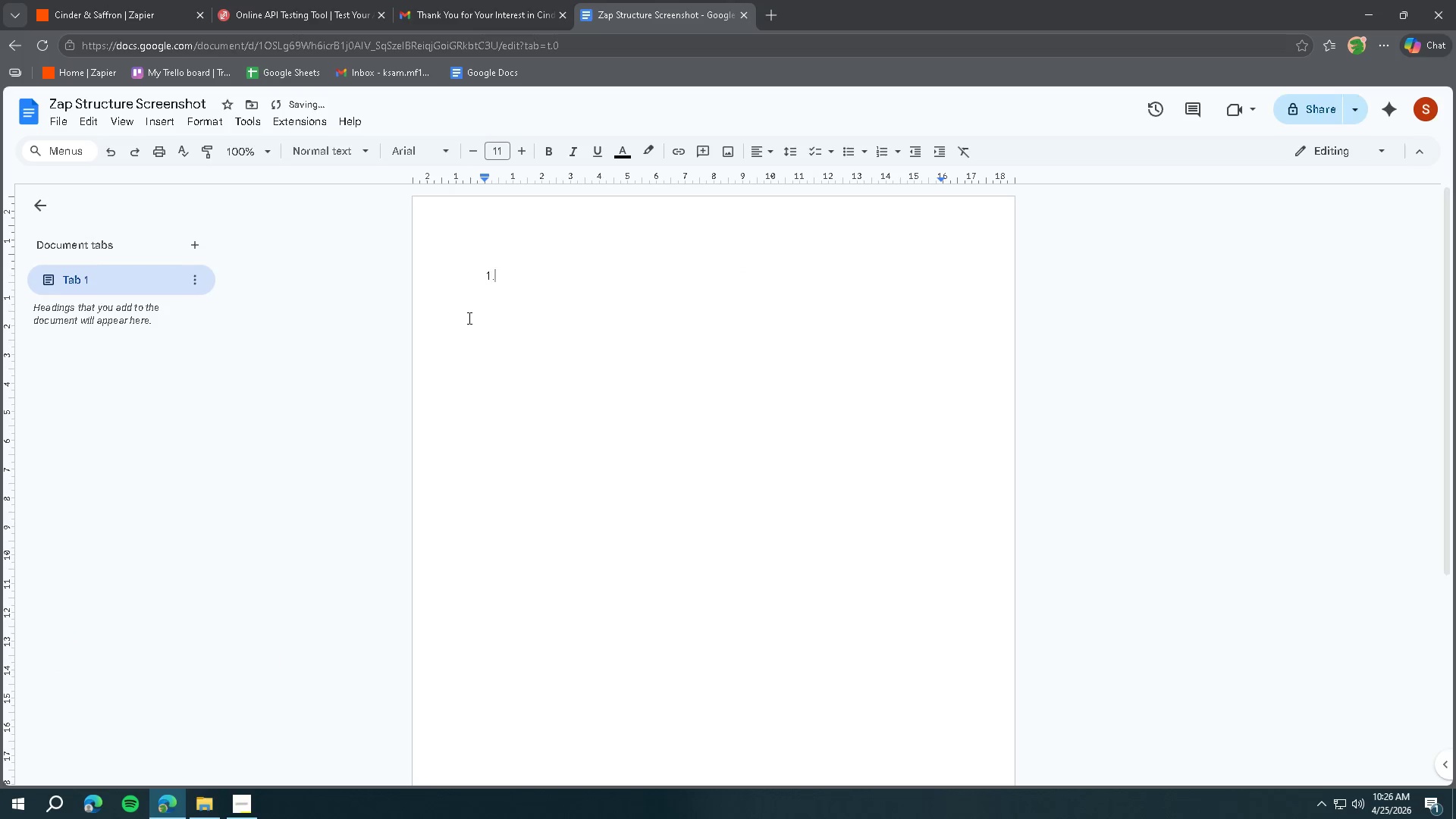 
key(Backspace)
 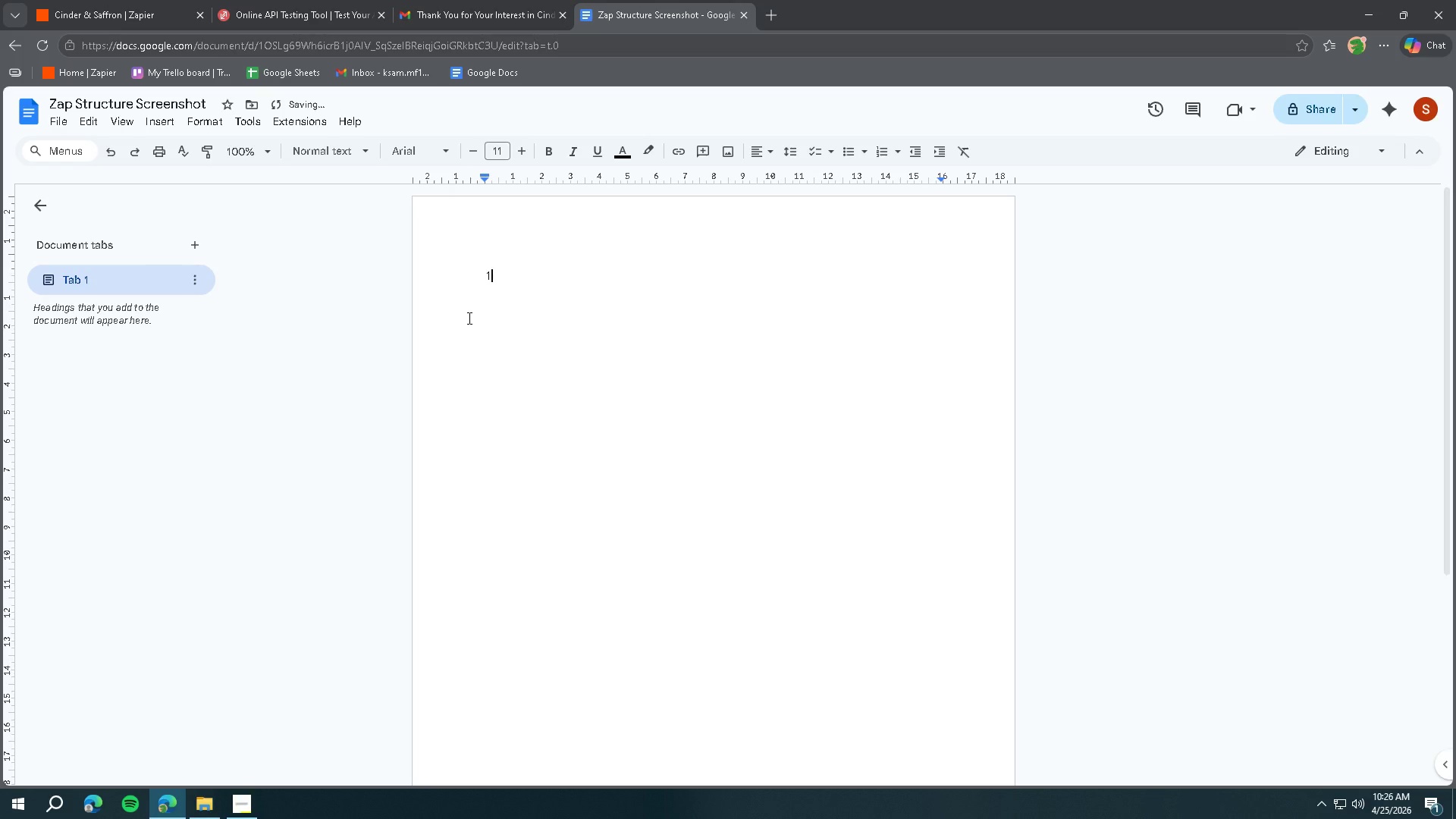 
key(Backspace)
 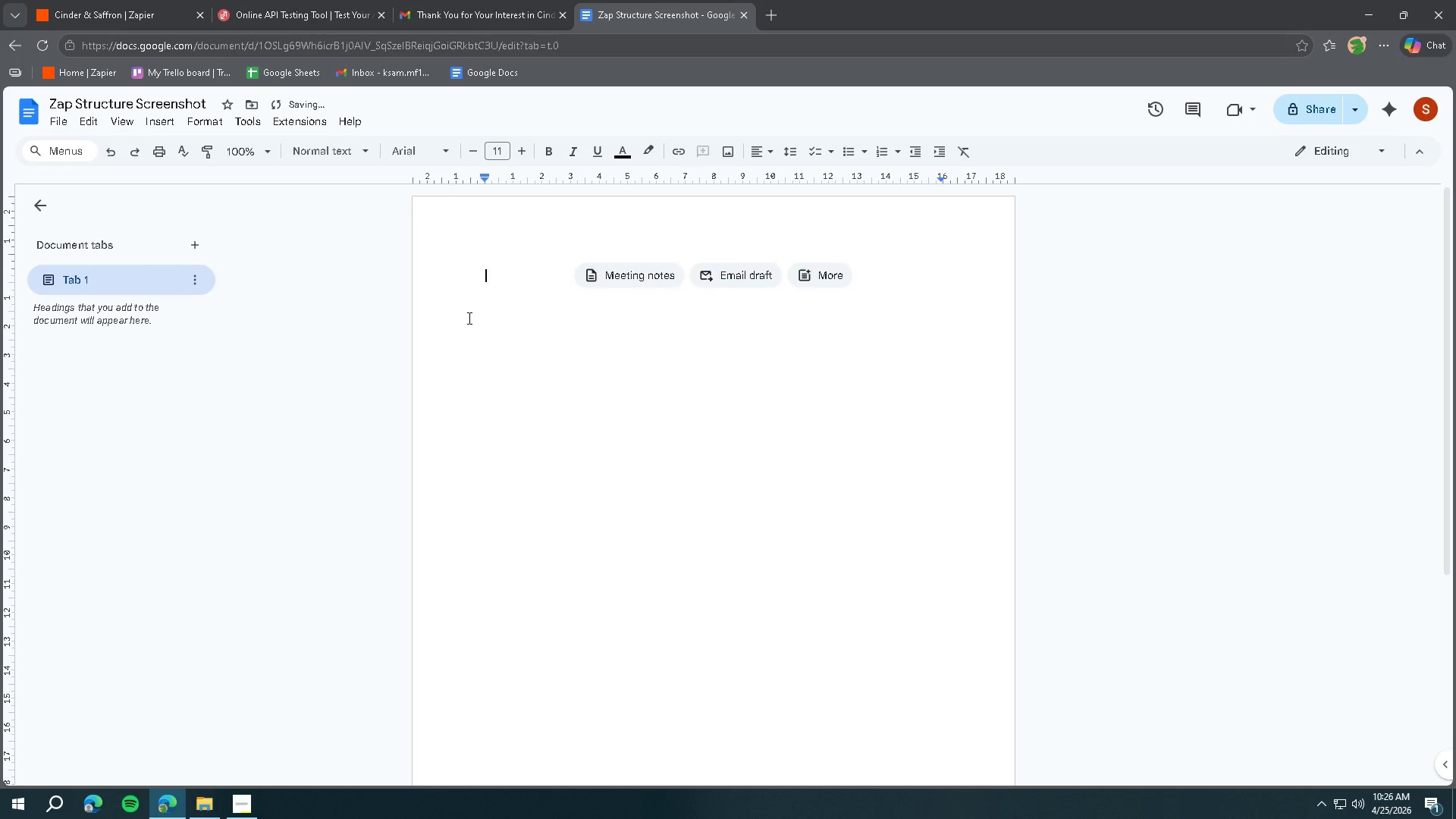 
key(Control+ControlLeft)
 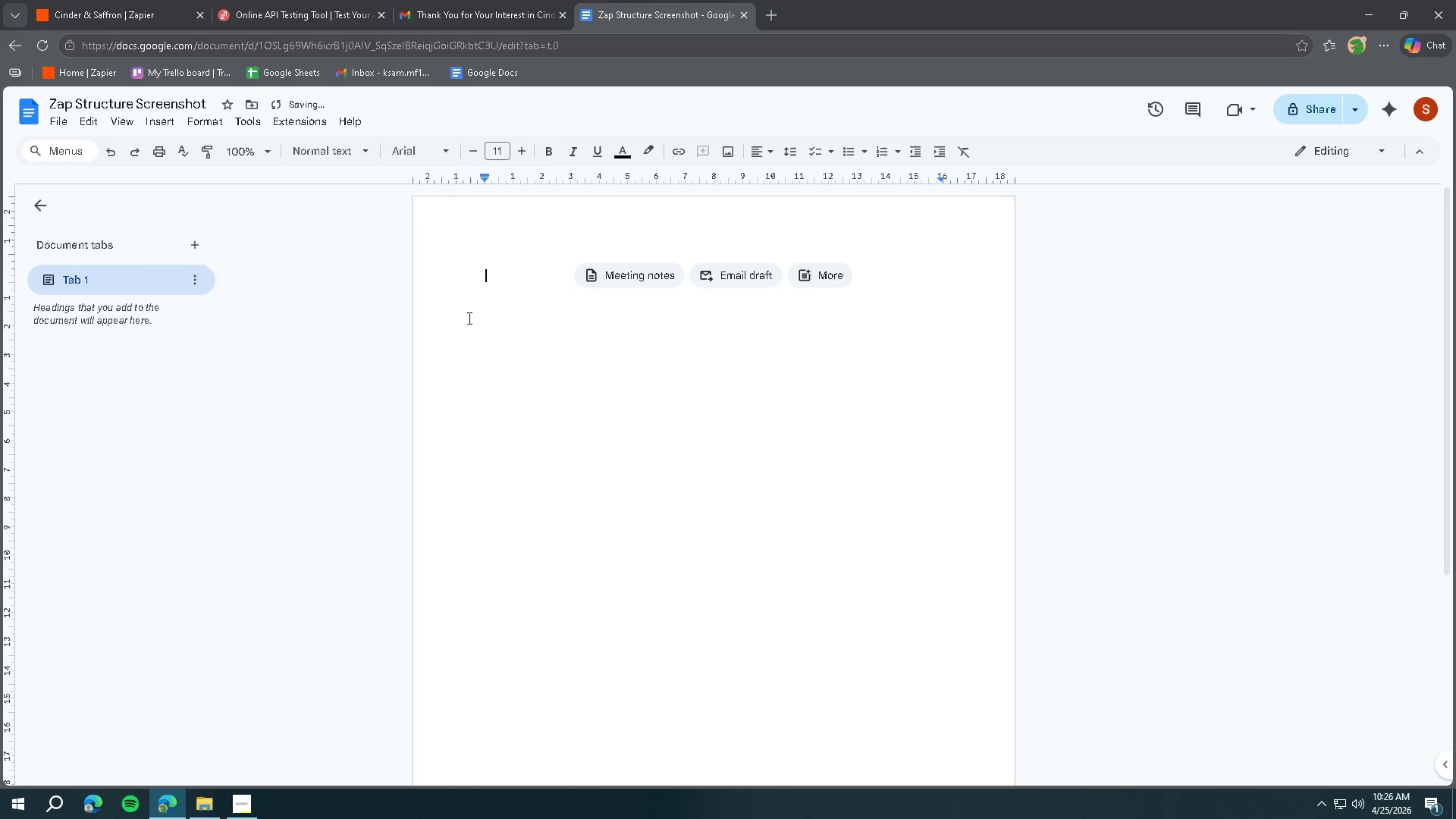 
key(Control+B)
 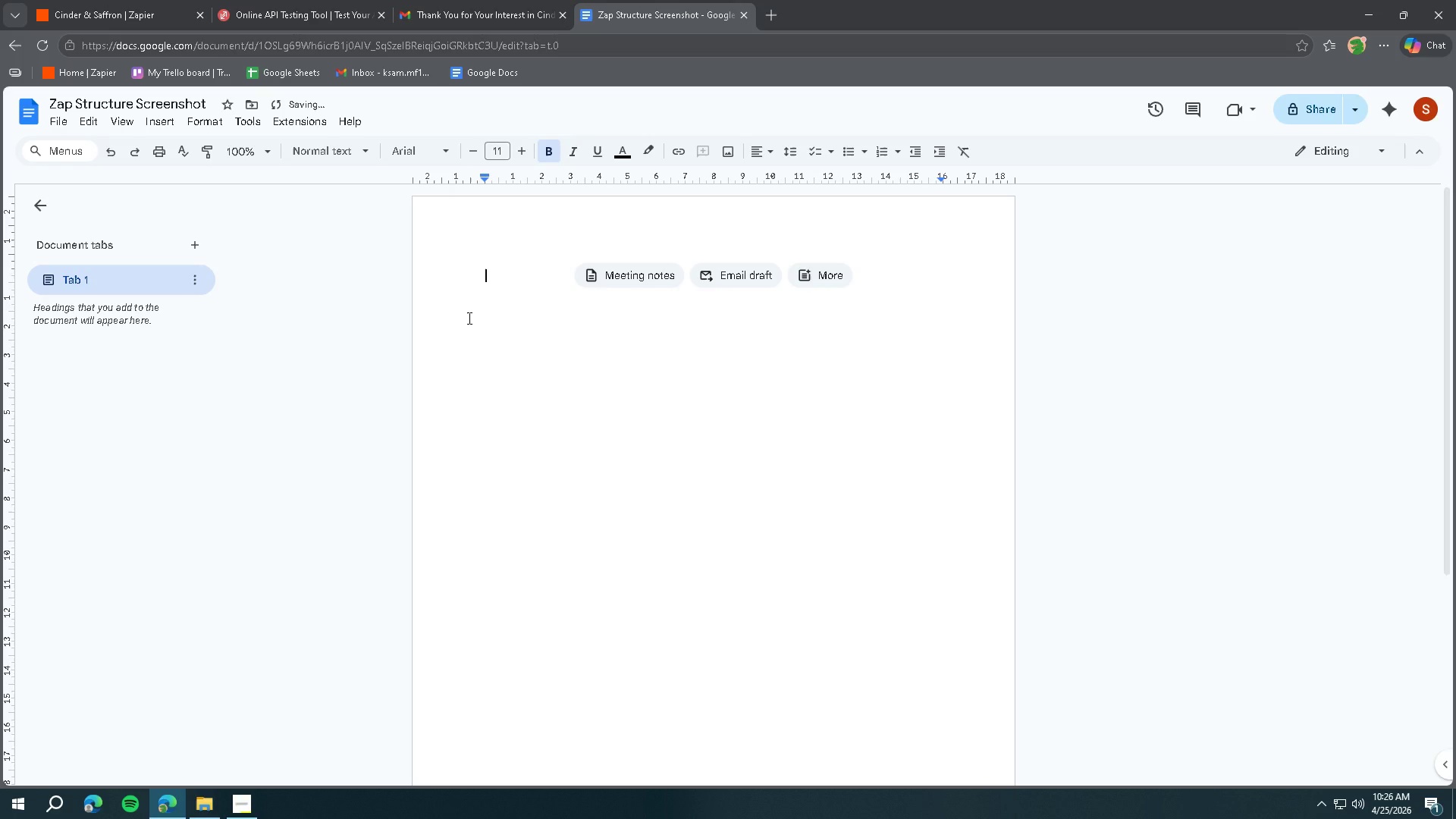 
type(1. Webhook Trigger)
 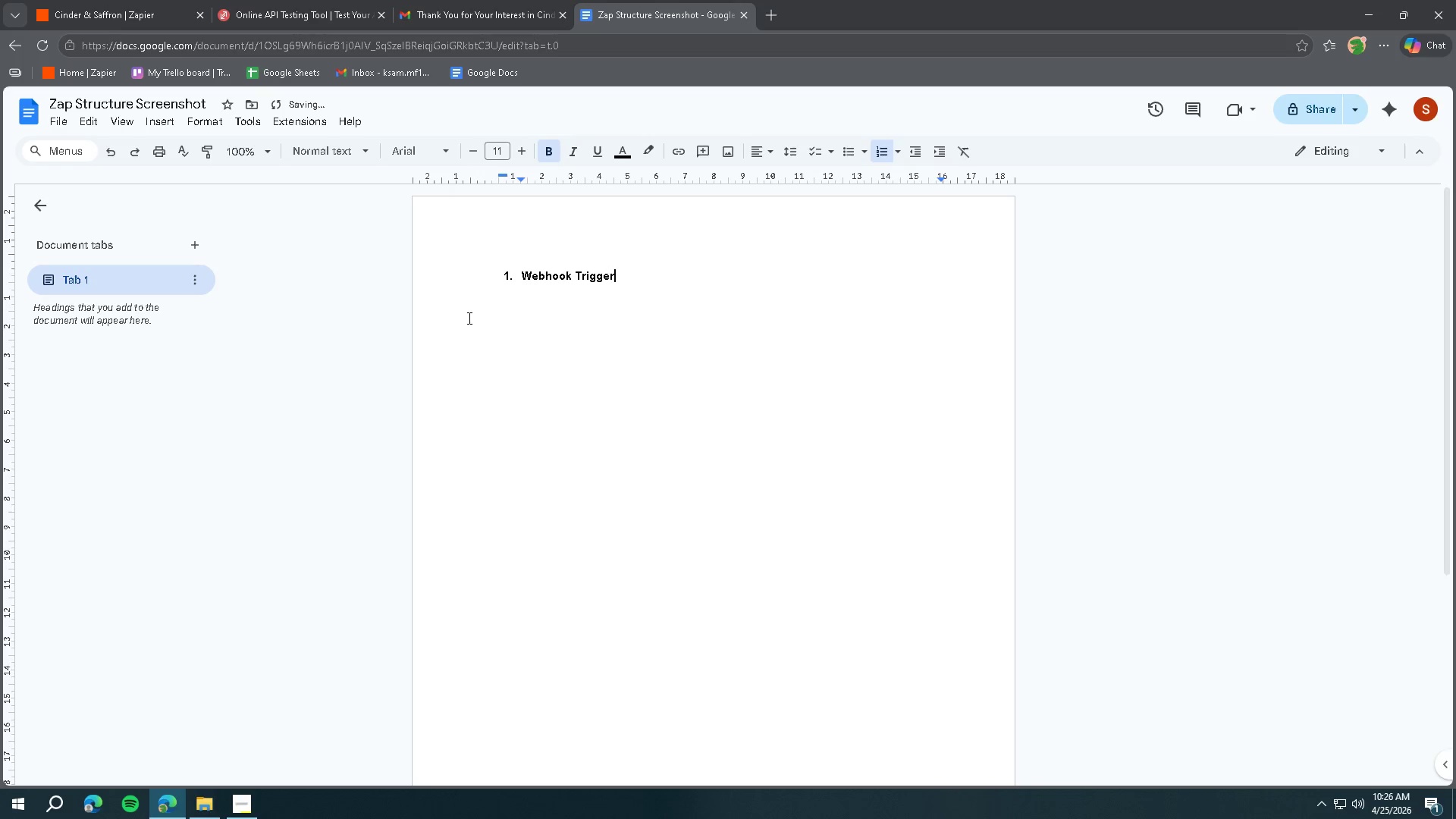 
key(Enter)
 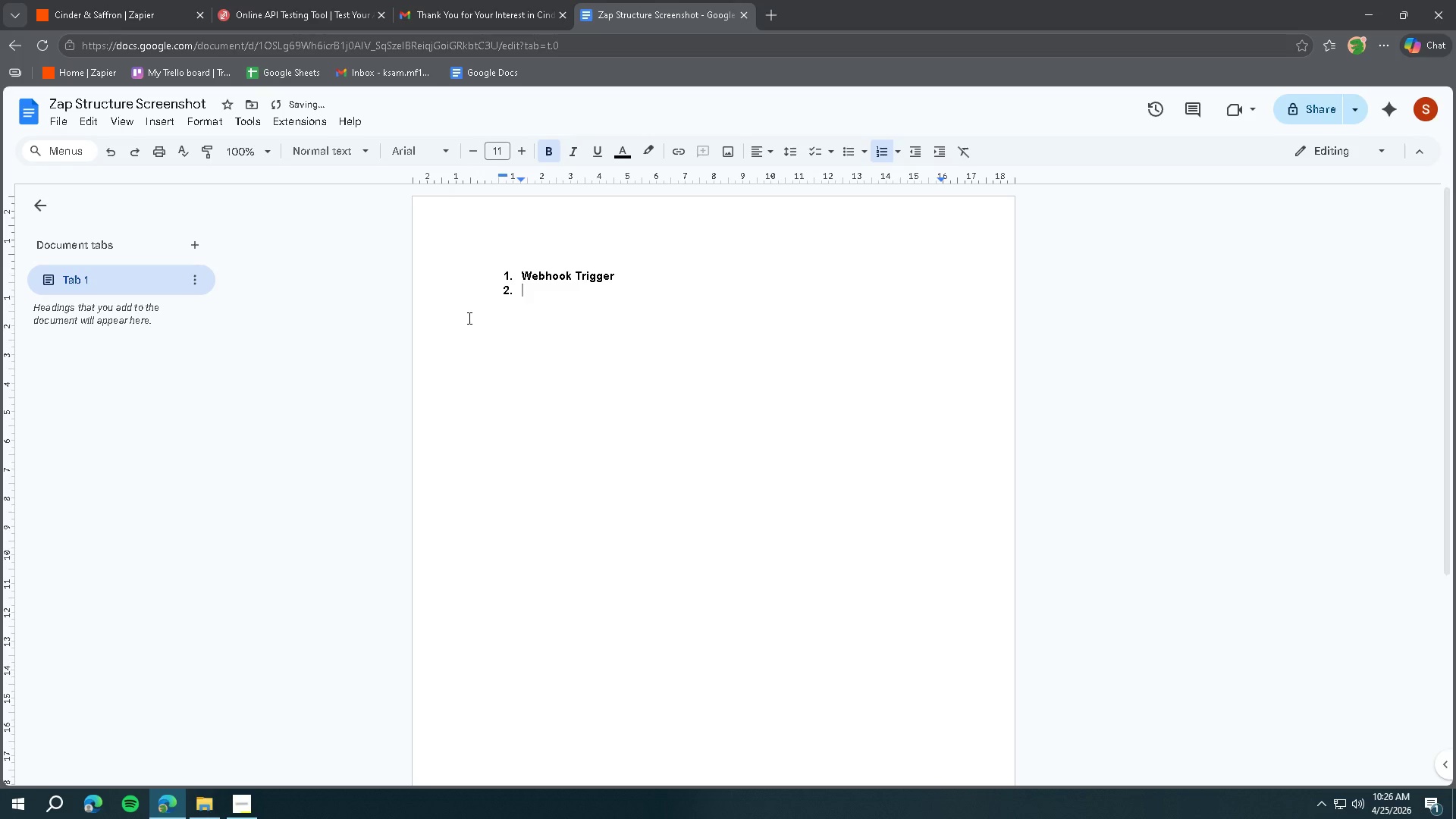 
key(Enter)
 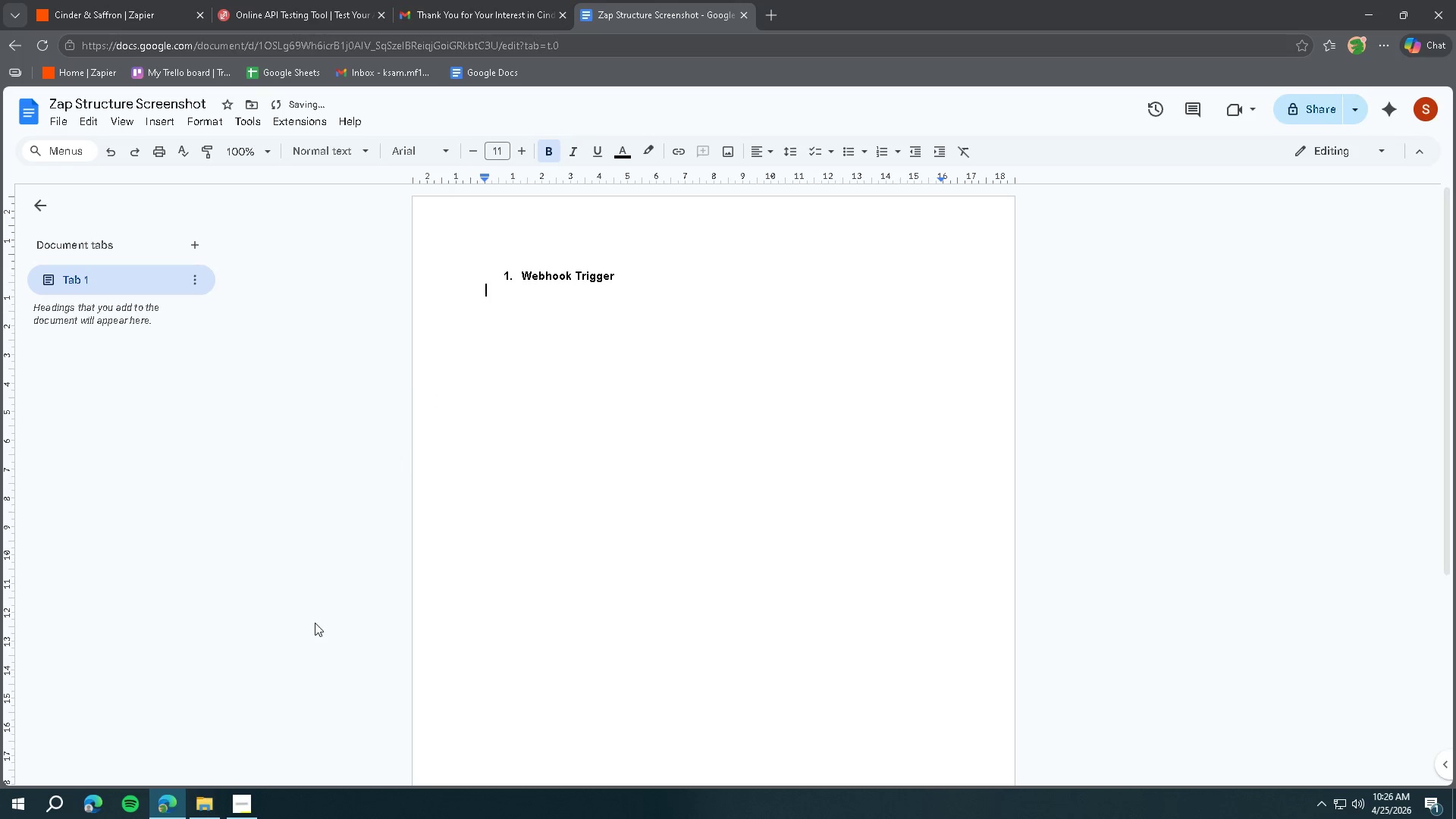 
left_click([244, 805])